 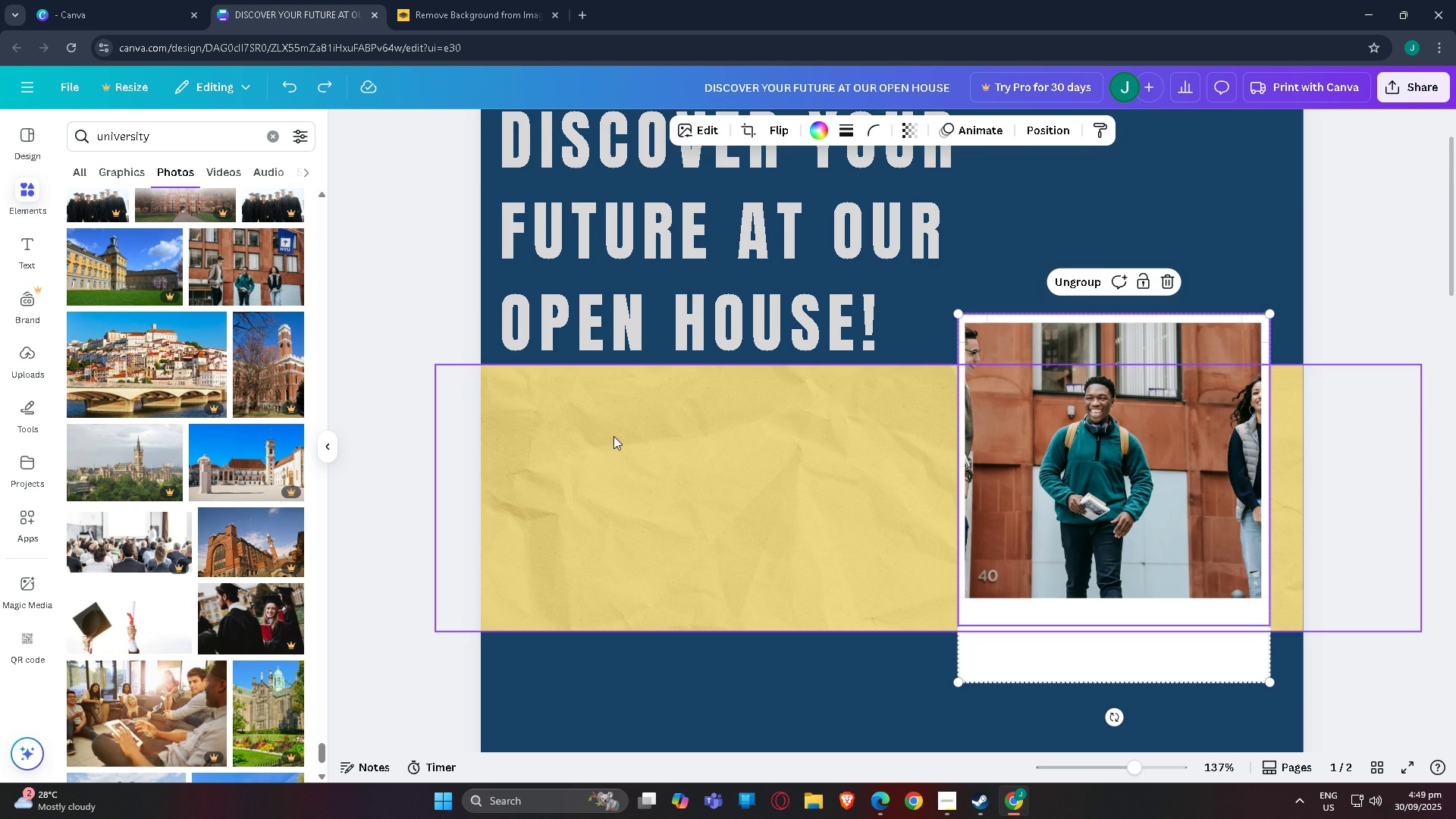 
key(Control+Z)
 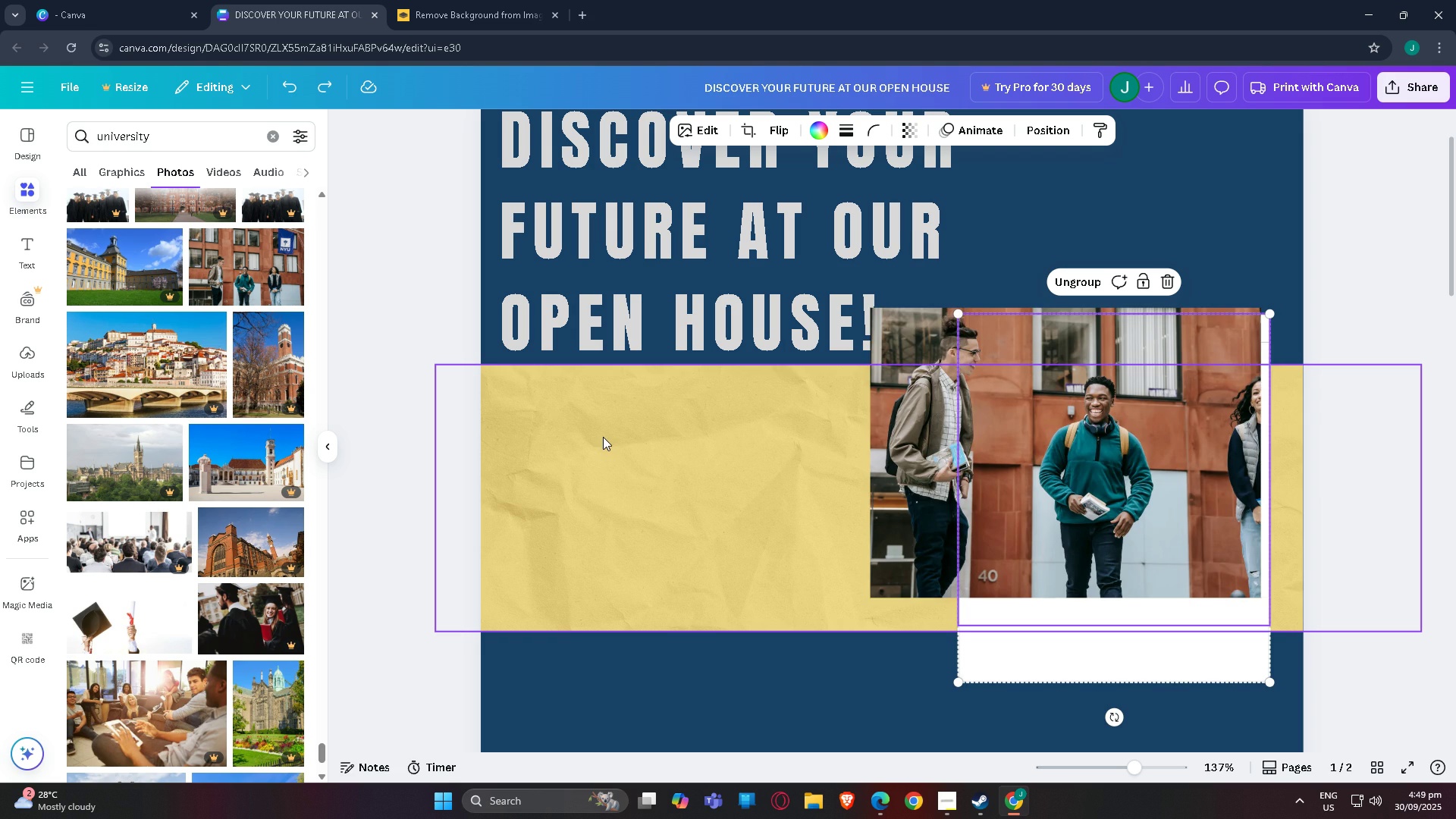 
key(Control+Z)
 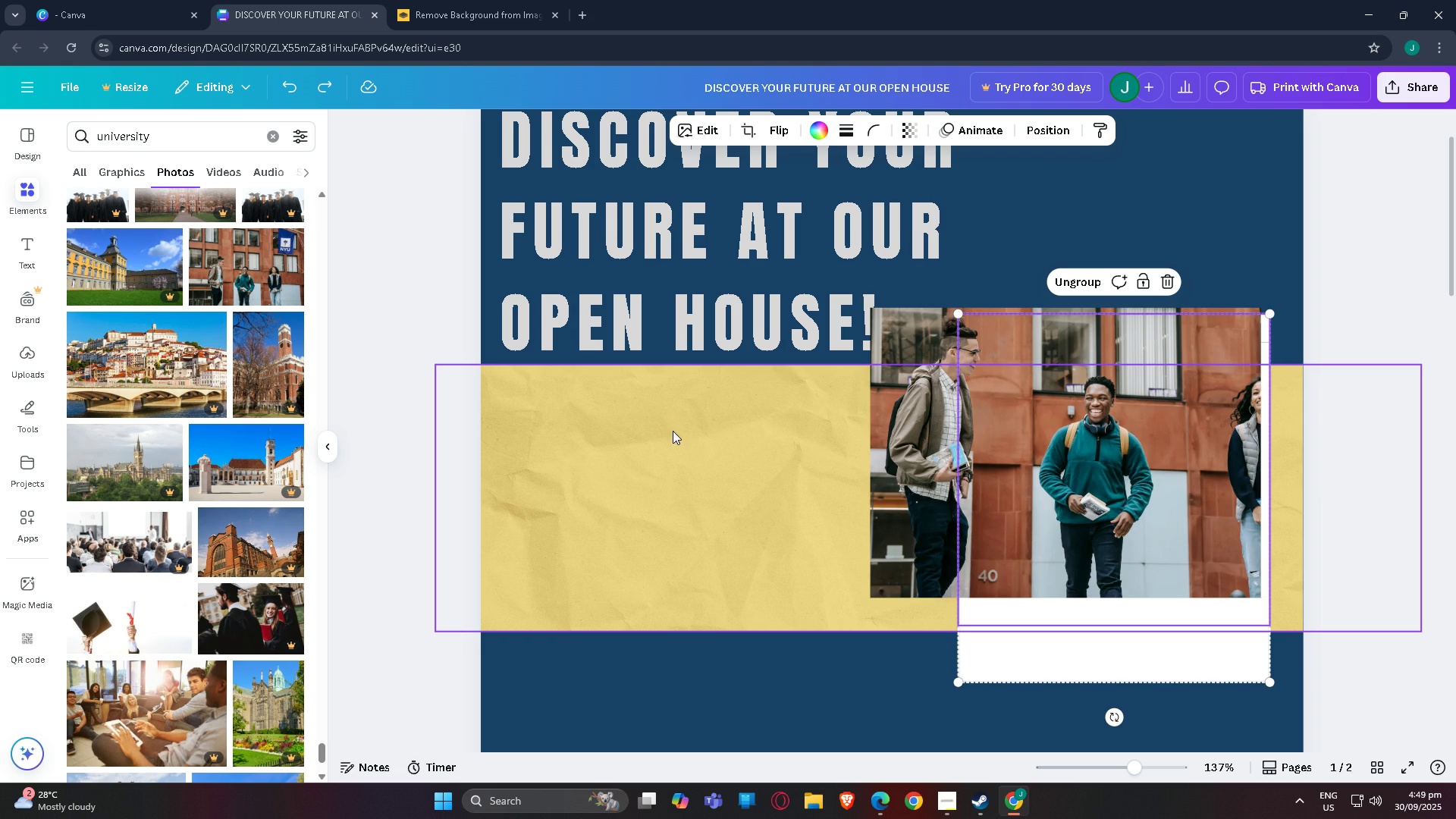 
key(Control+Z)
 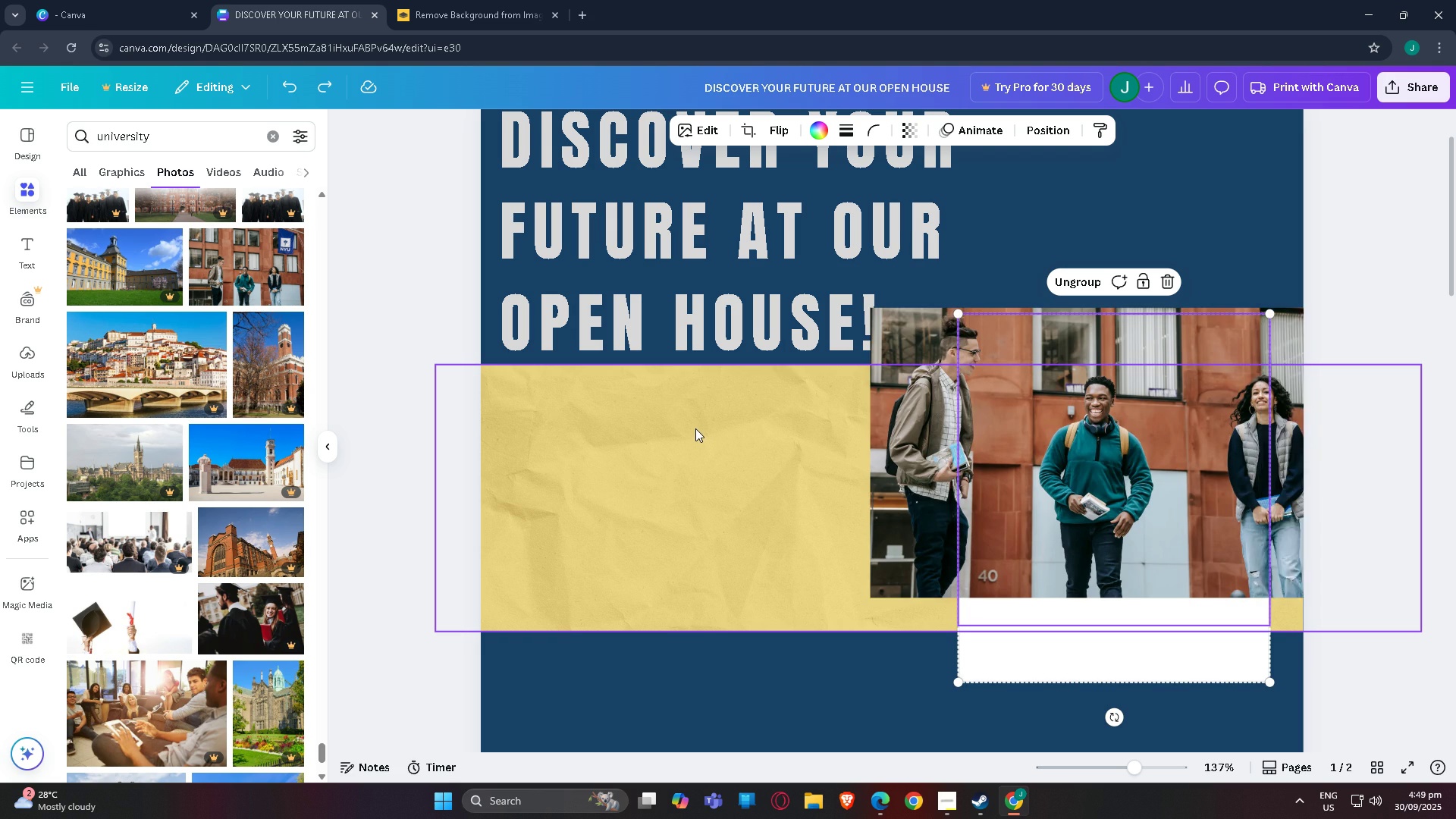 
key(Control+Z)
 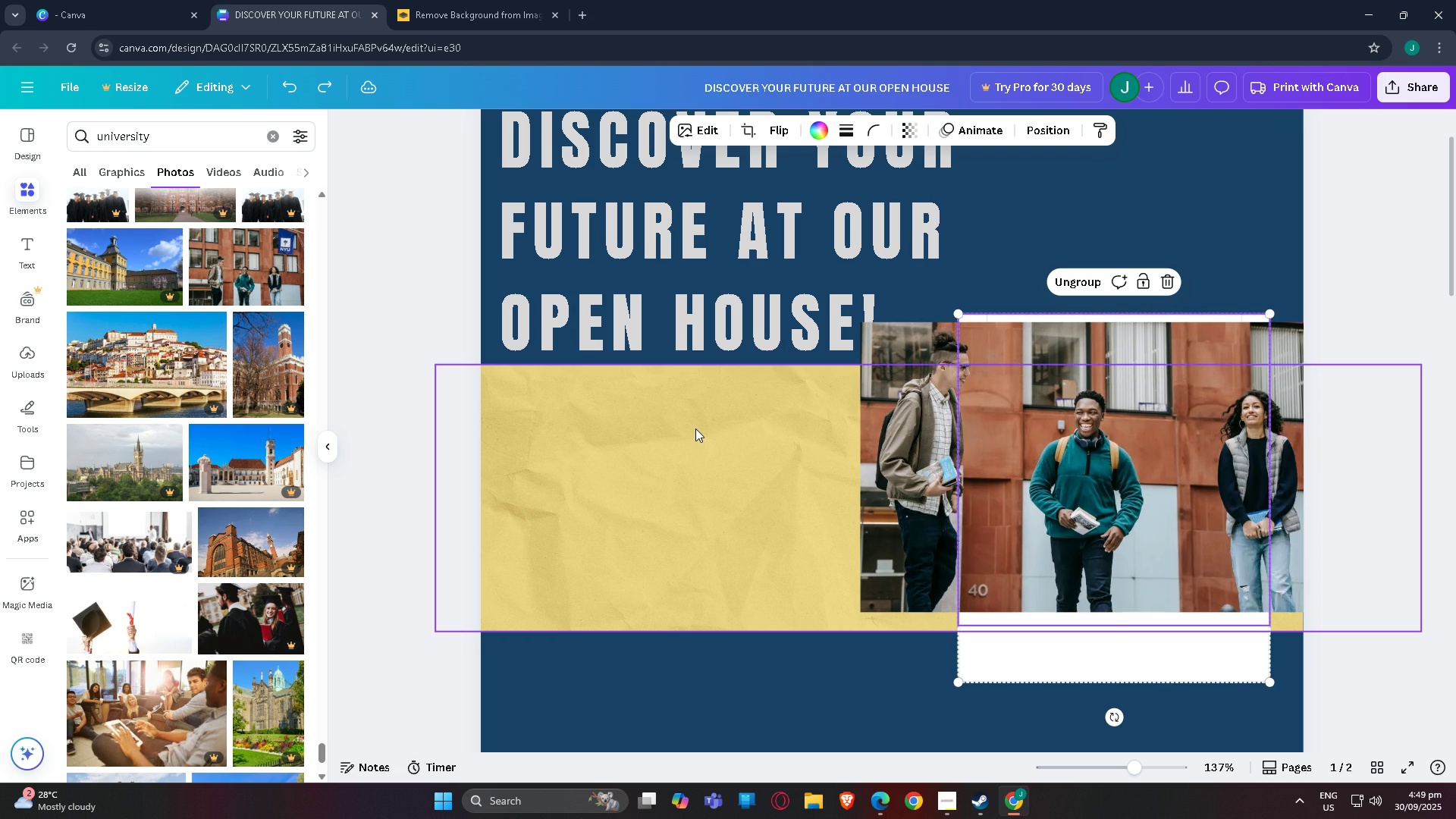 
key(Control+Z)
 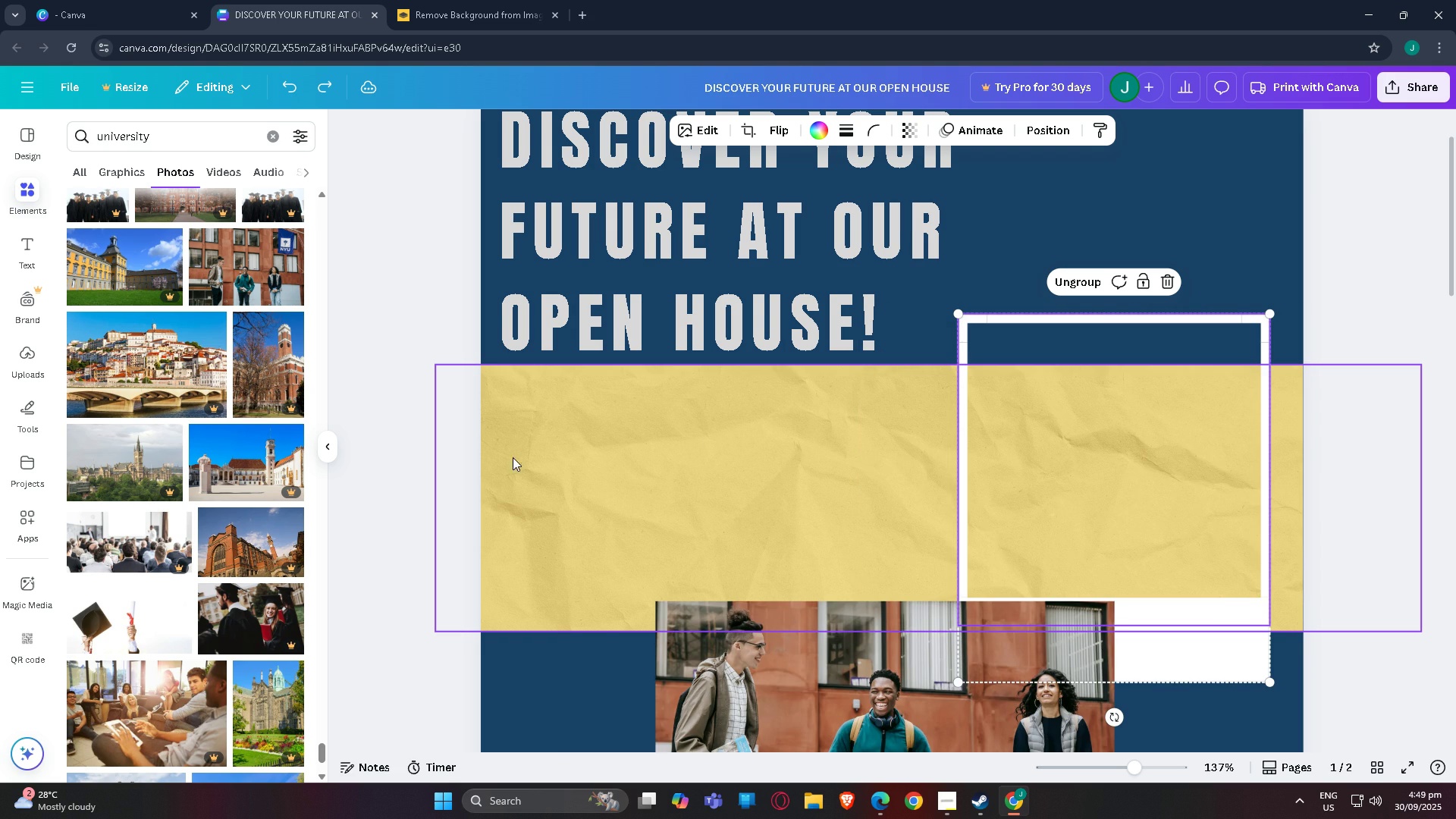 
key(Control+Z)
 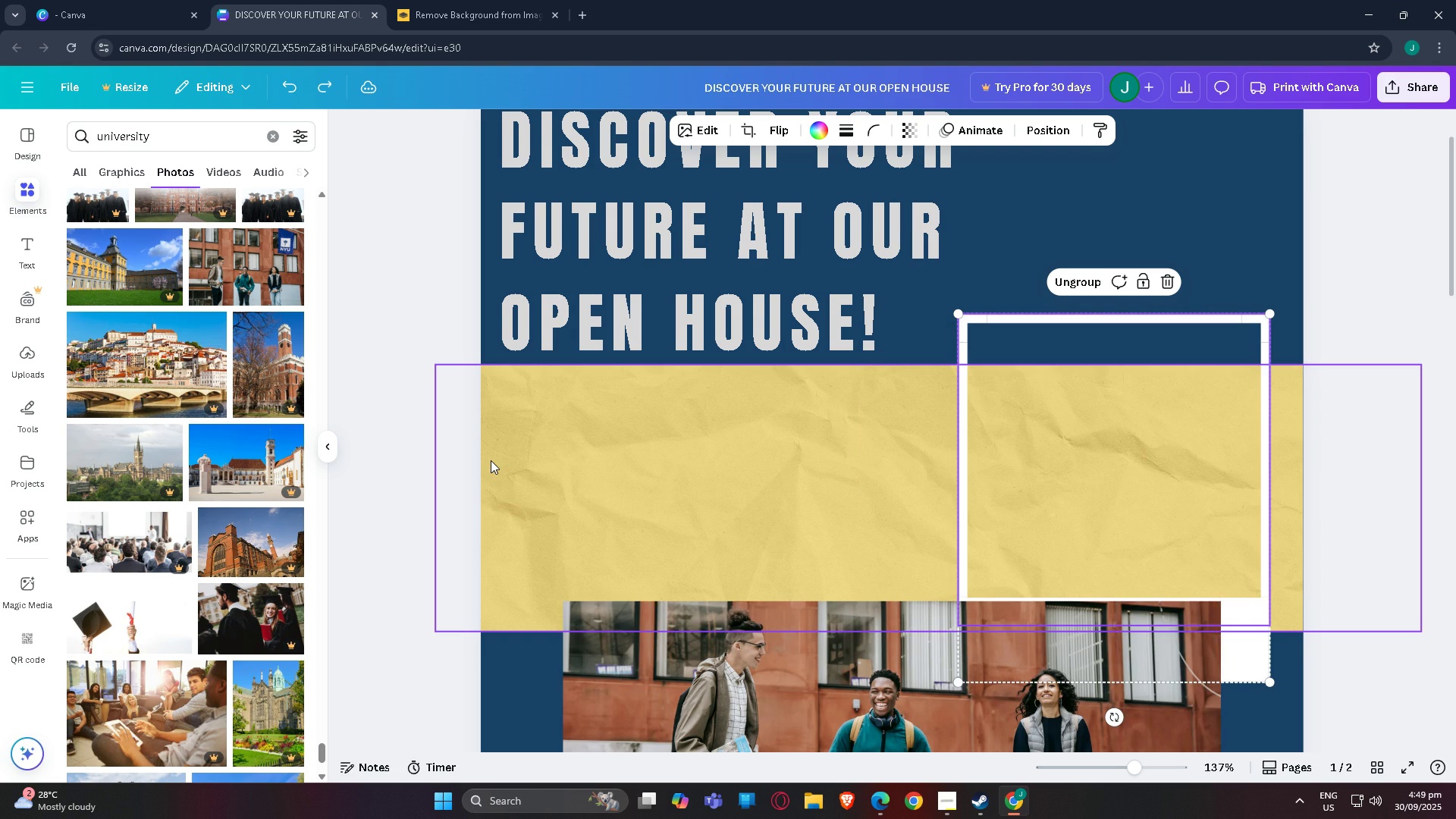 
key(Control+Z)
 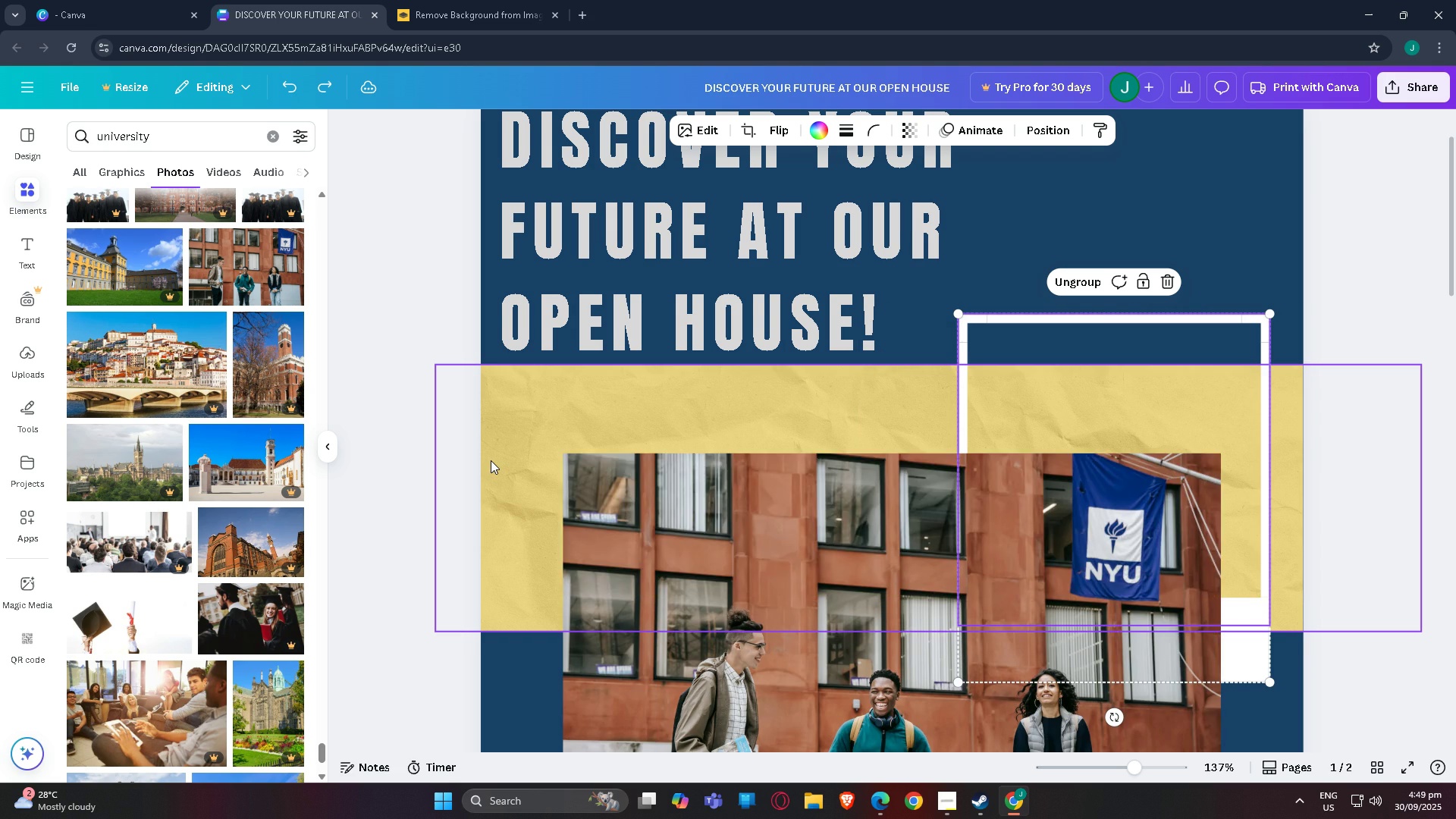 
key(Control+Z)
 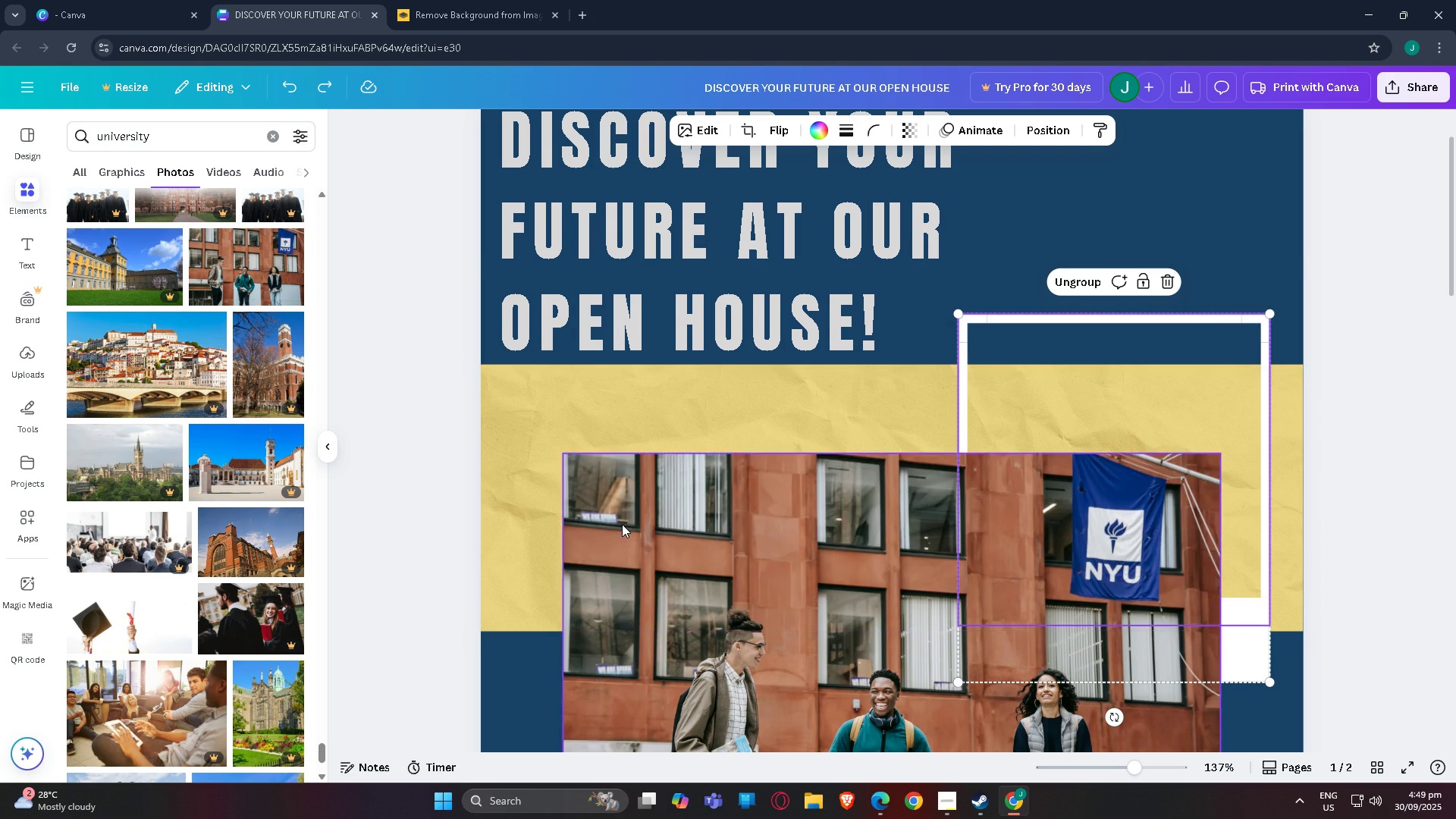 
key(Control+Z)
 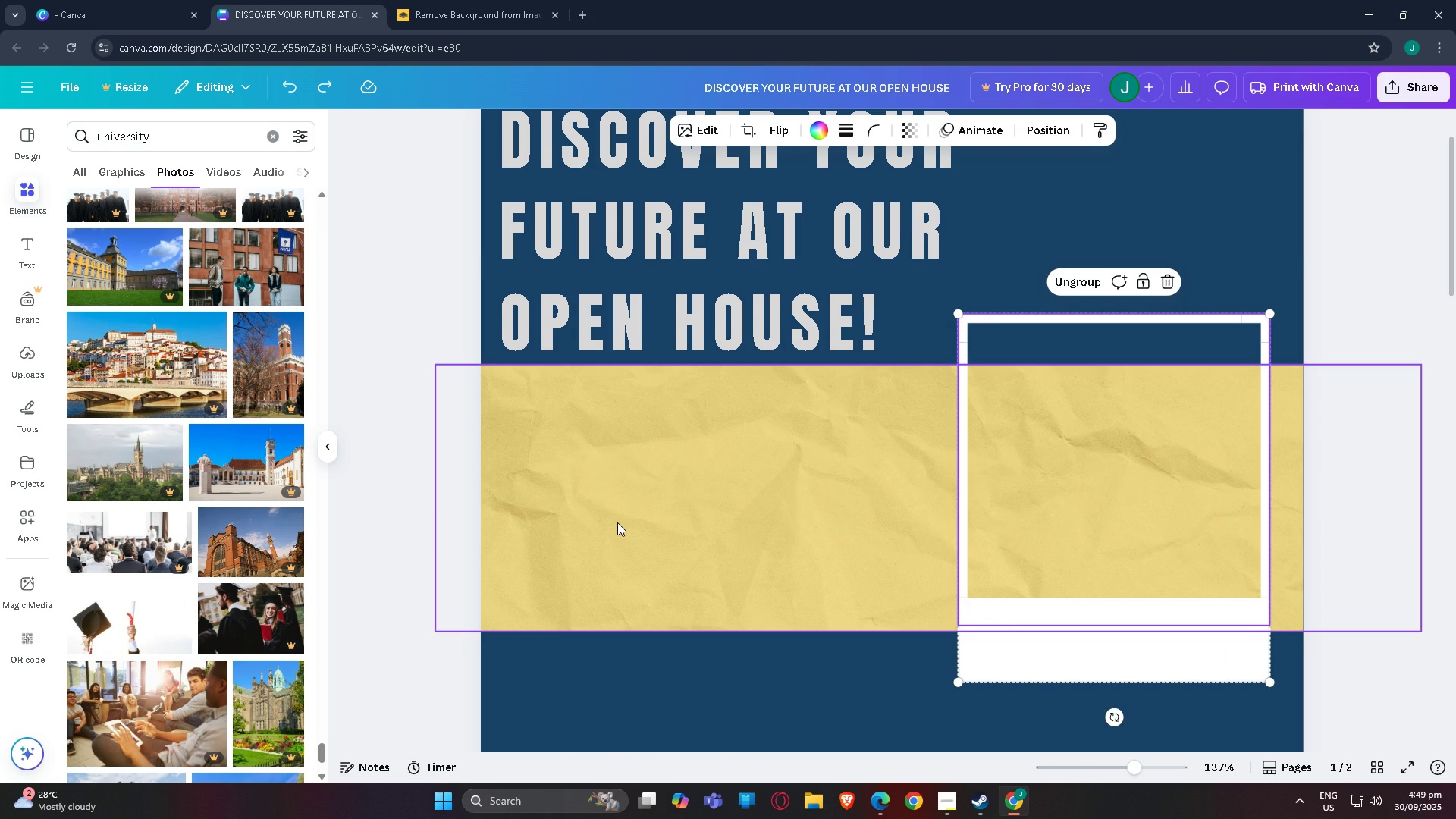 
scroll: coordinate [221, 372], scroll_direction: down, amount: 15.0
 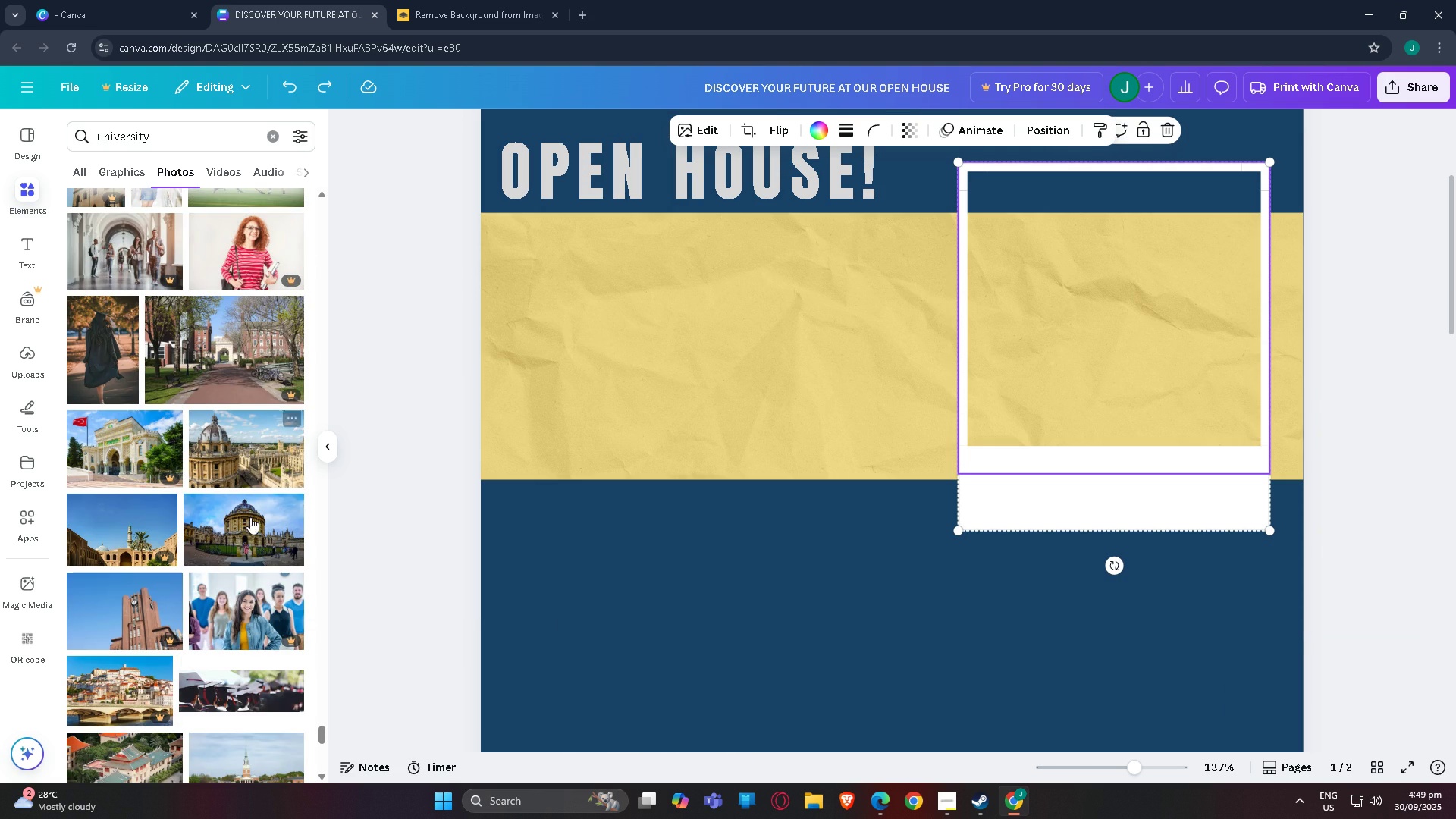 
scroll: coordinate [249, 541], scroll_direction: up, amount: 2.0
 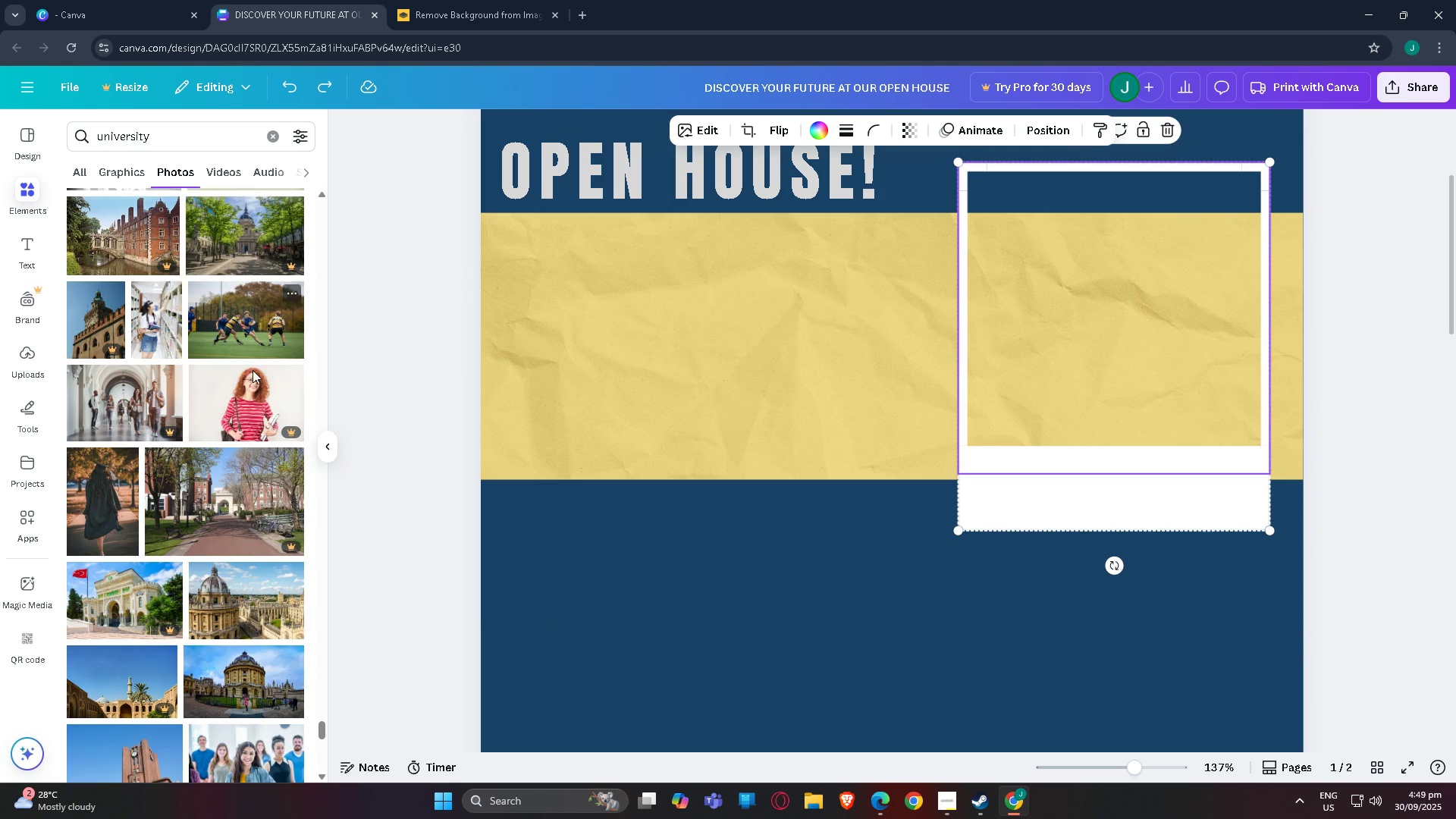 
scroll: coordinate [127, 604], scroll_direction: down, amount: 16.0